 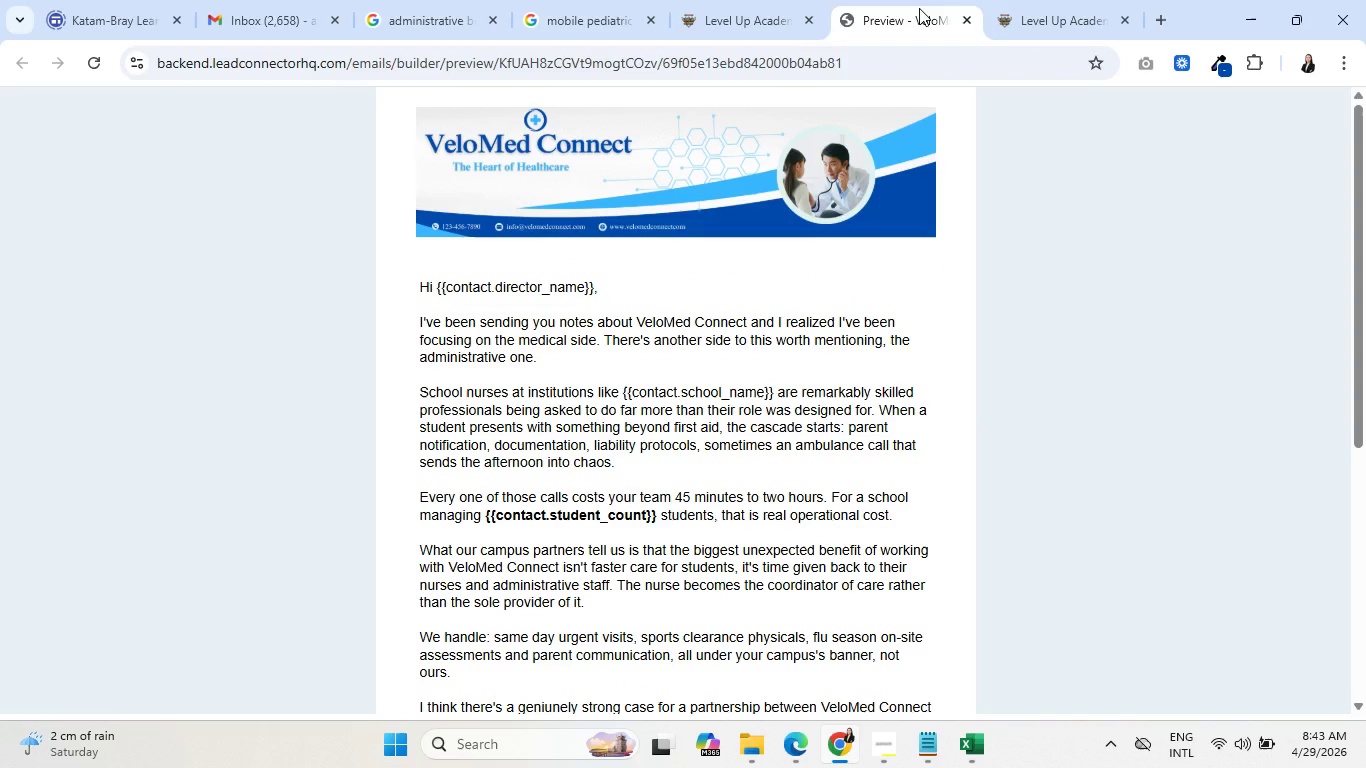 
left_click([732, 0])
 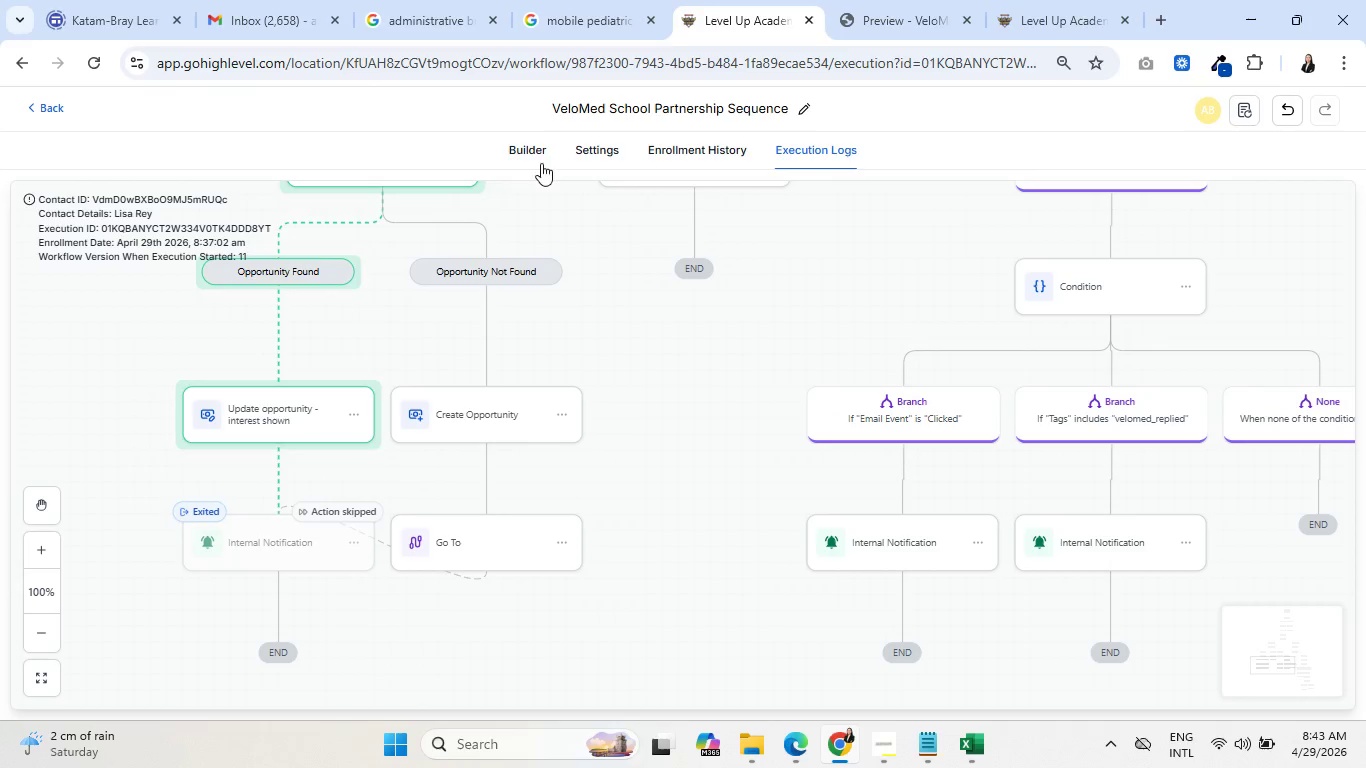 
left_click([530, 142])
 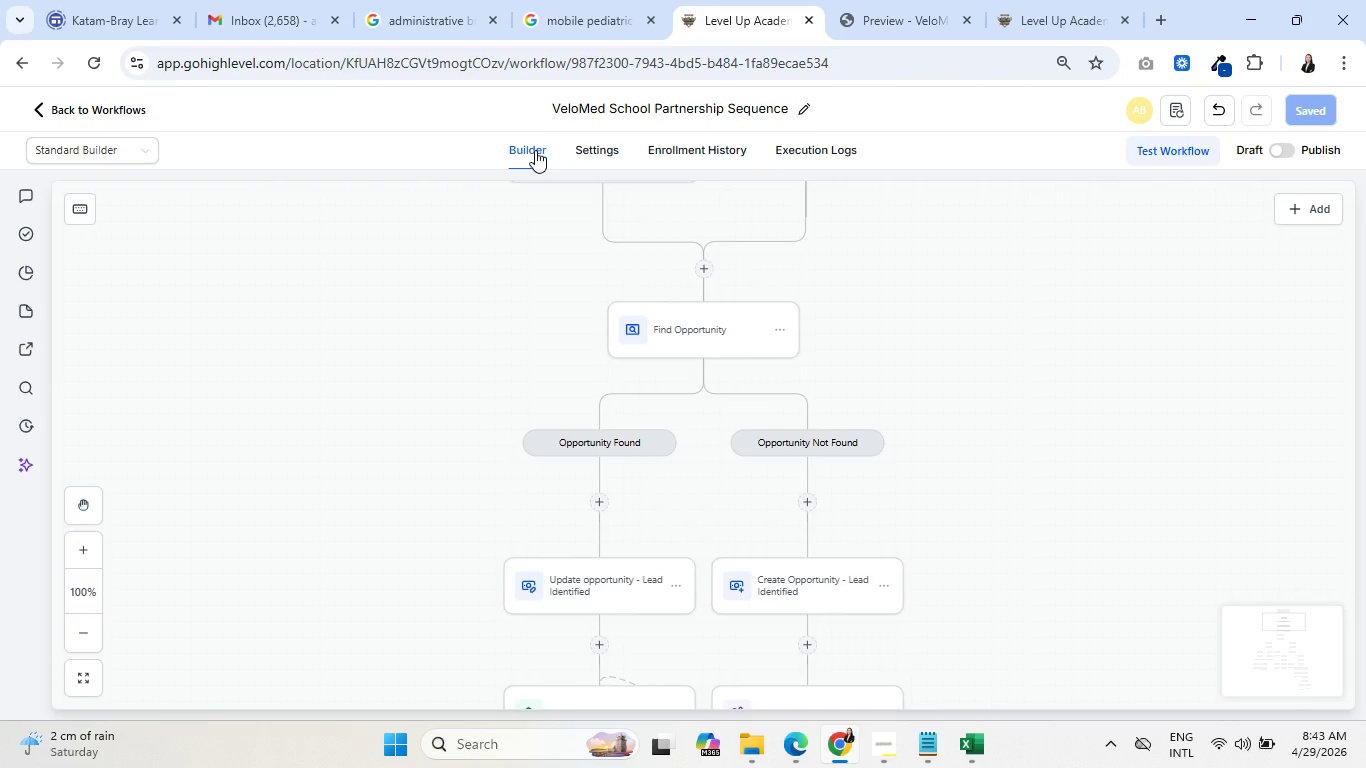 
scroll: coordinate [606, 405], scroll_direction: up, amount: 3.0
 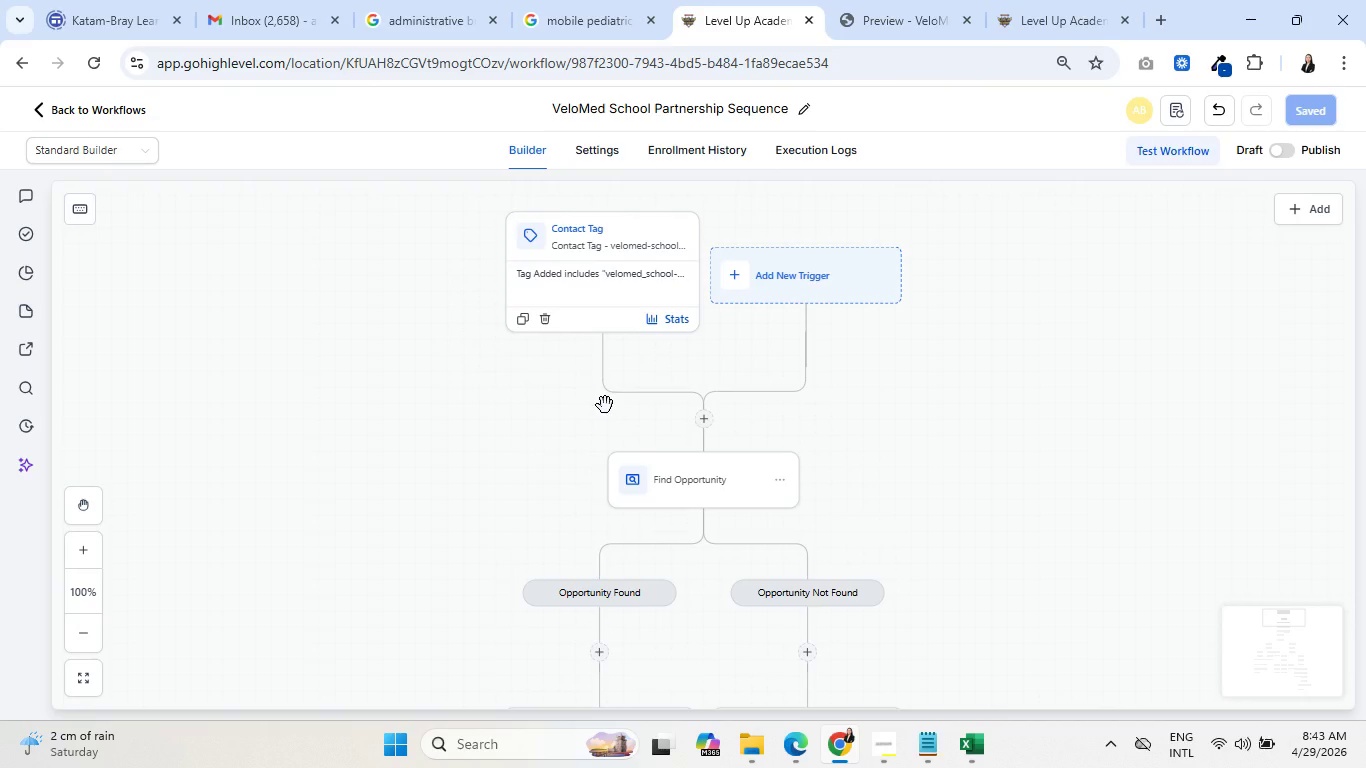 
wait(13.49)
 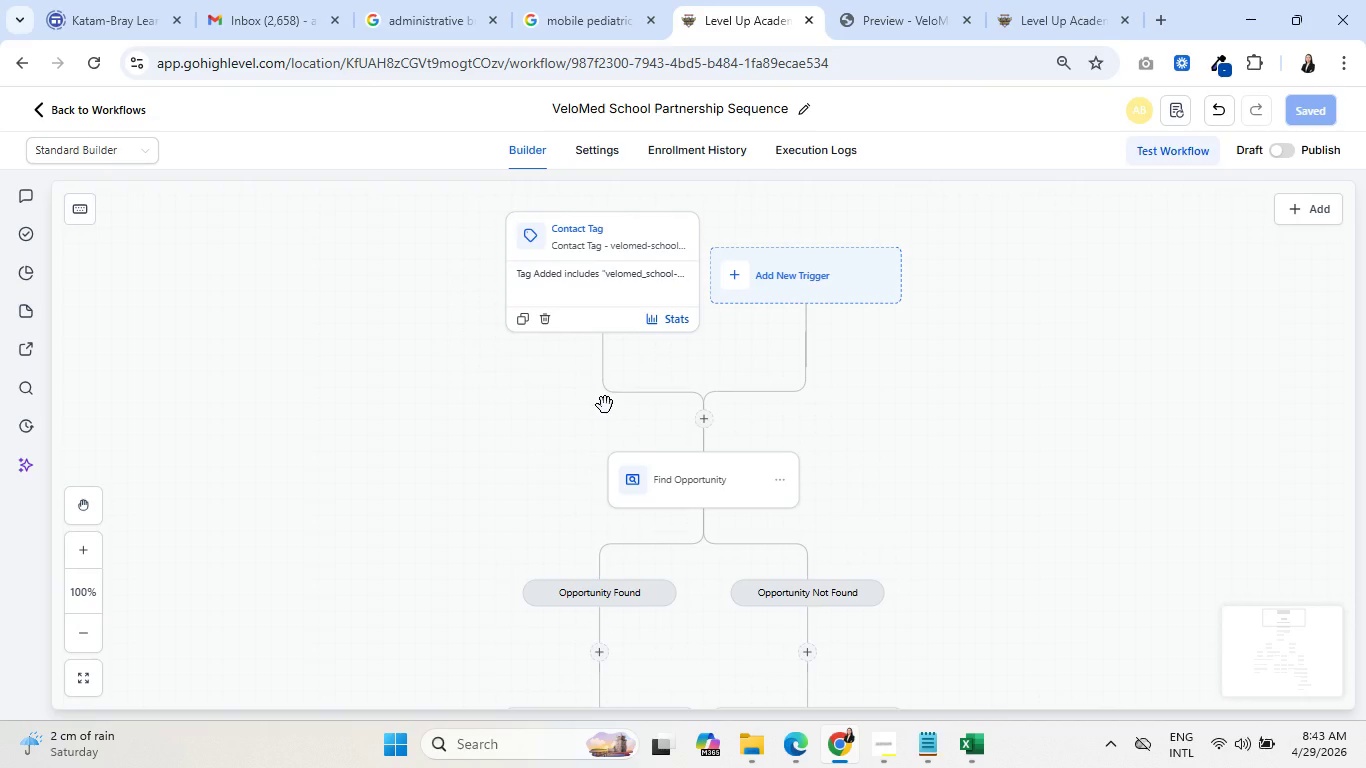 
double_click([1064, 3])
 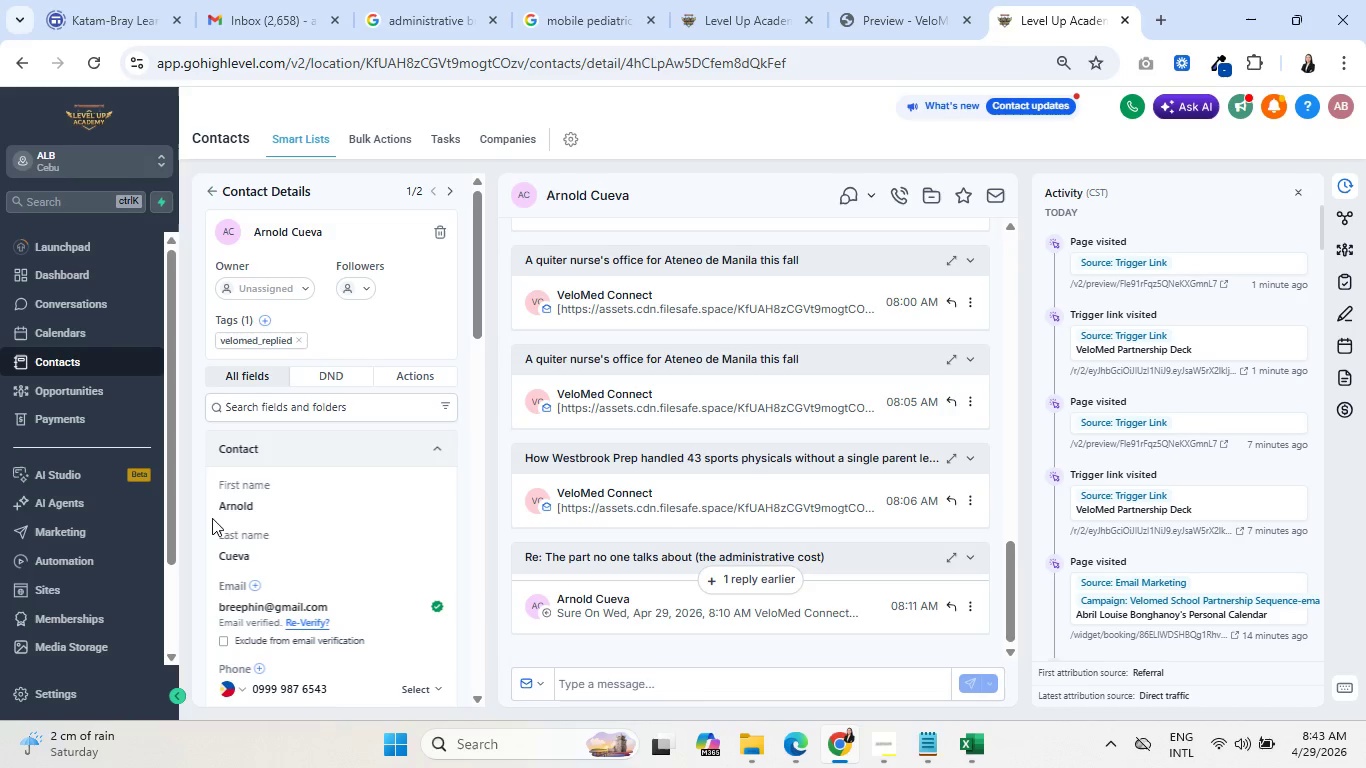 
wait(6.17)
 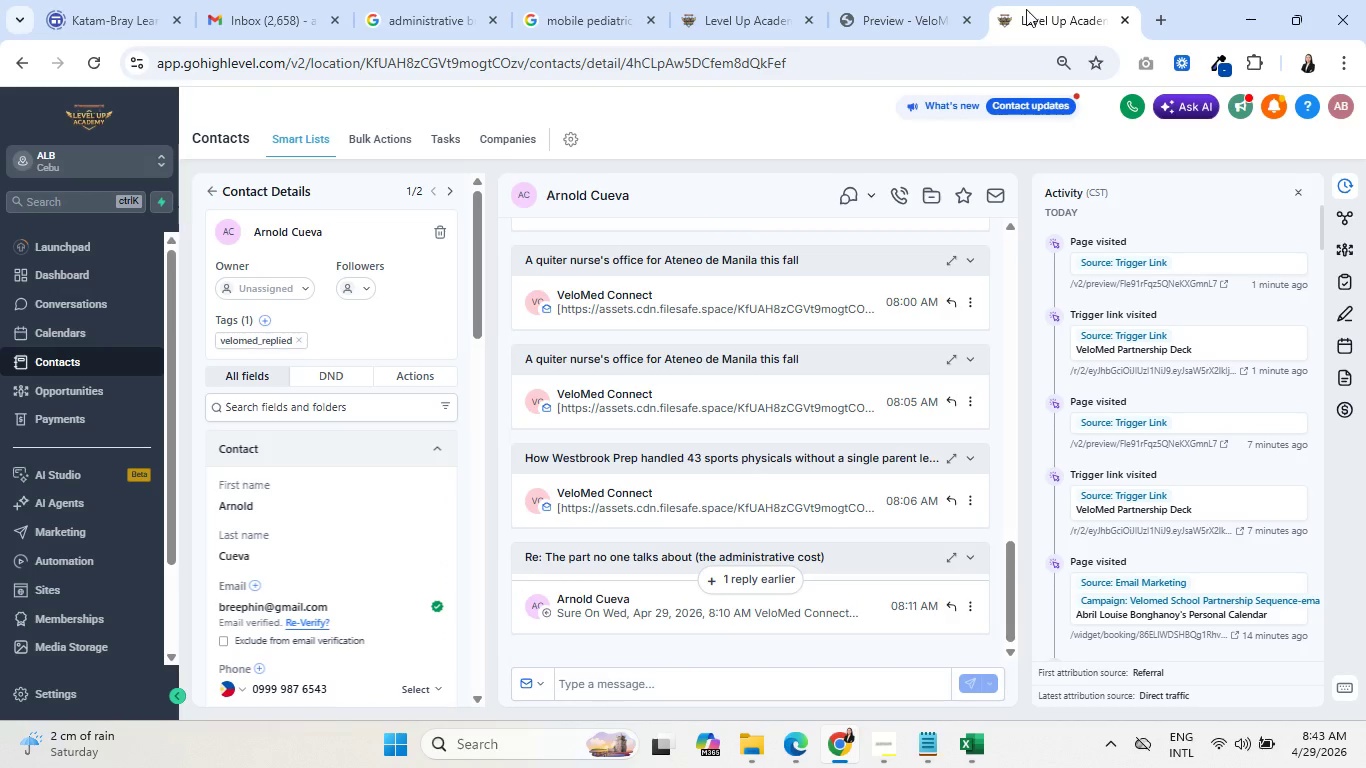 
scroll: coordinate [318, 403], scroll_direction: down, amount: 5.0
 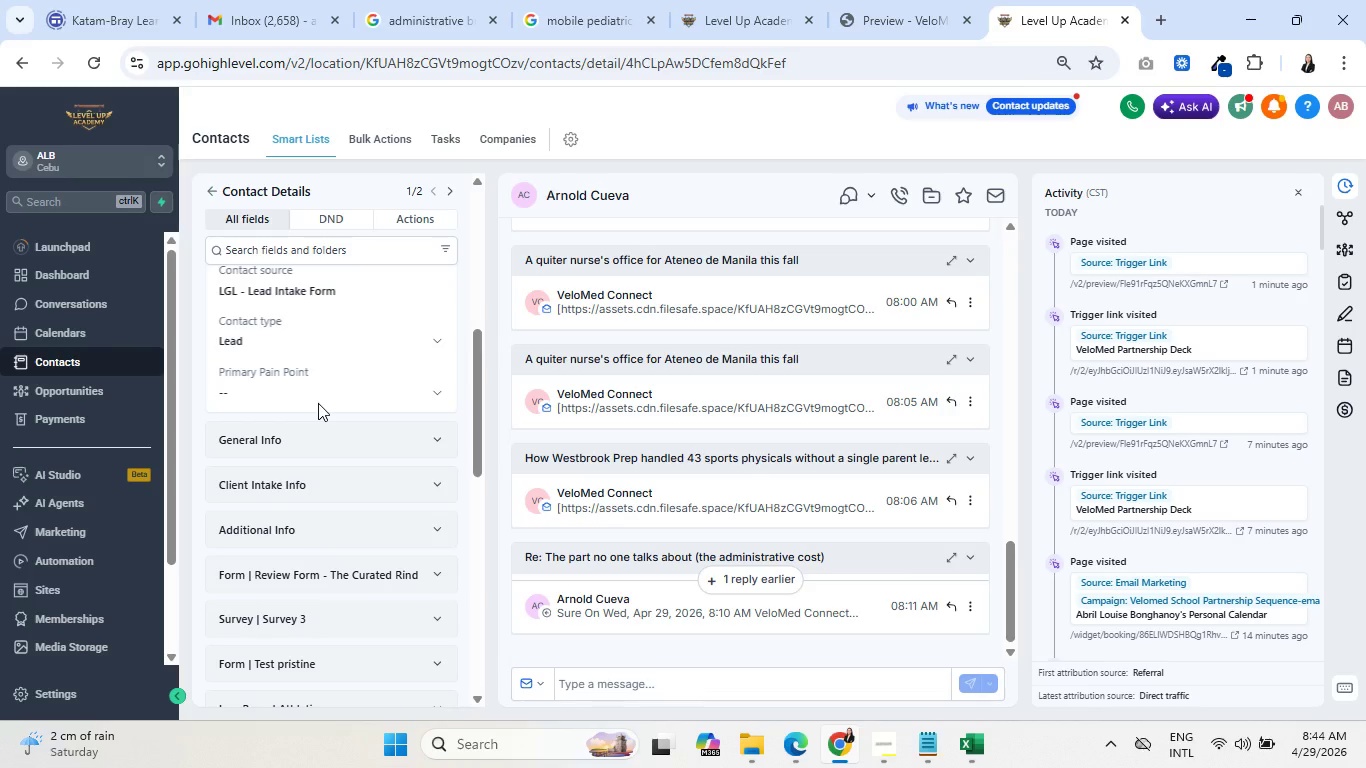 
wait(45.67)
 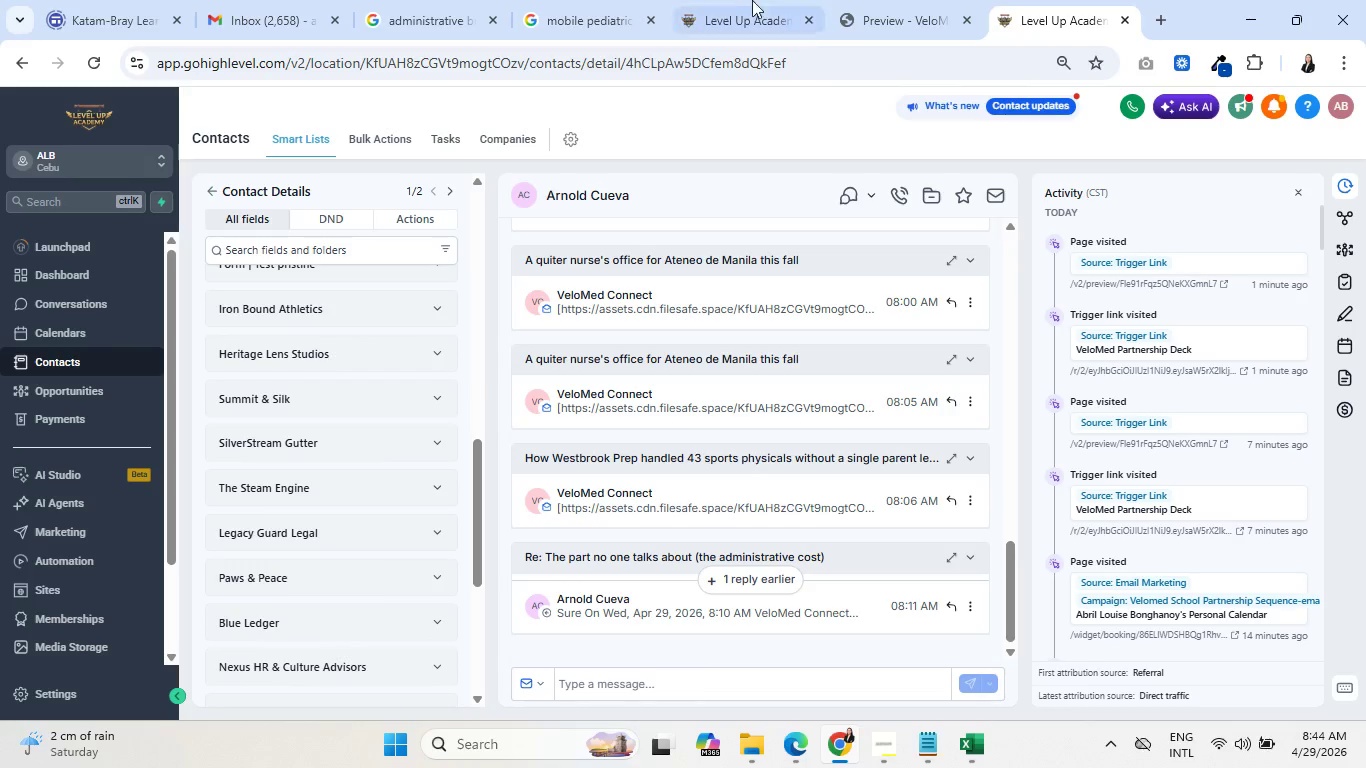 
left_click([728, 0])
 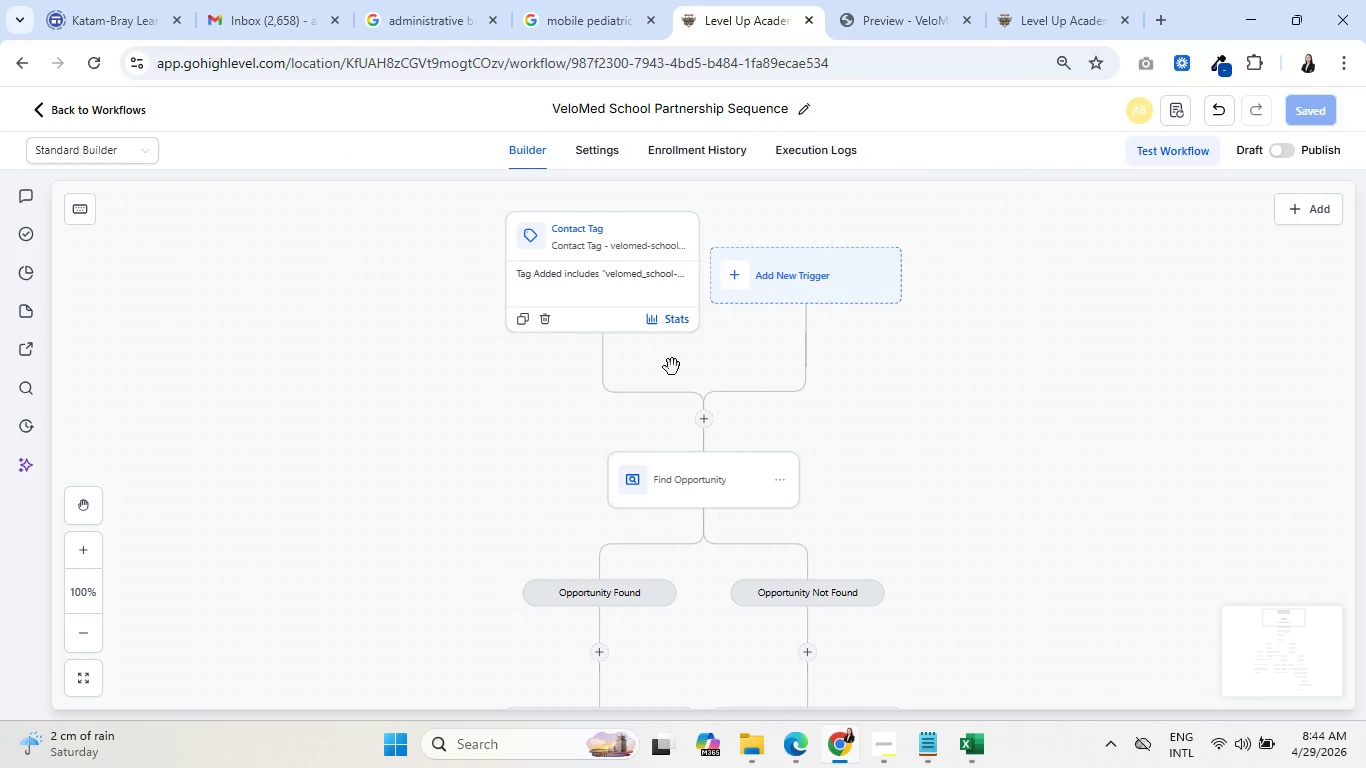 
scroll: coordinate [663, 475], scroll_direction: down, amount: 10.0
 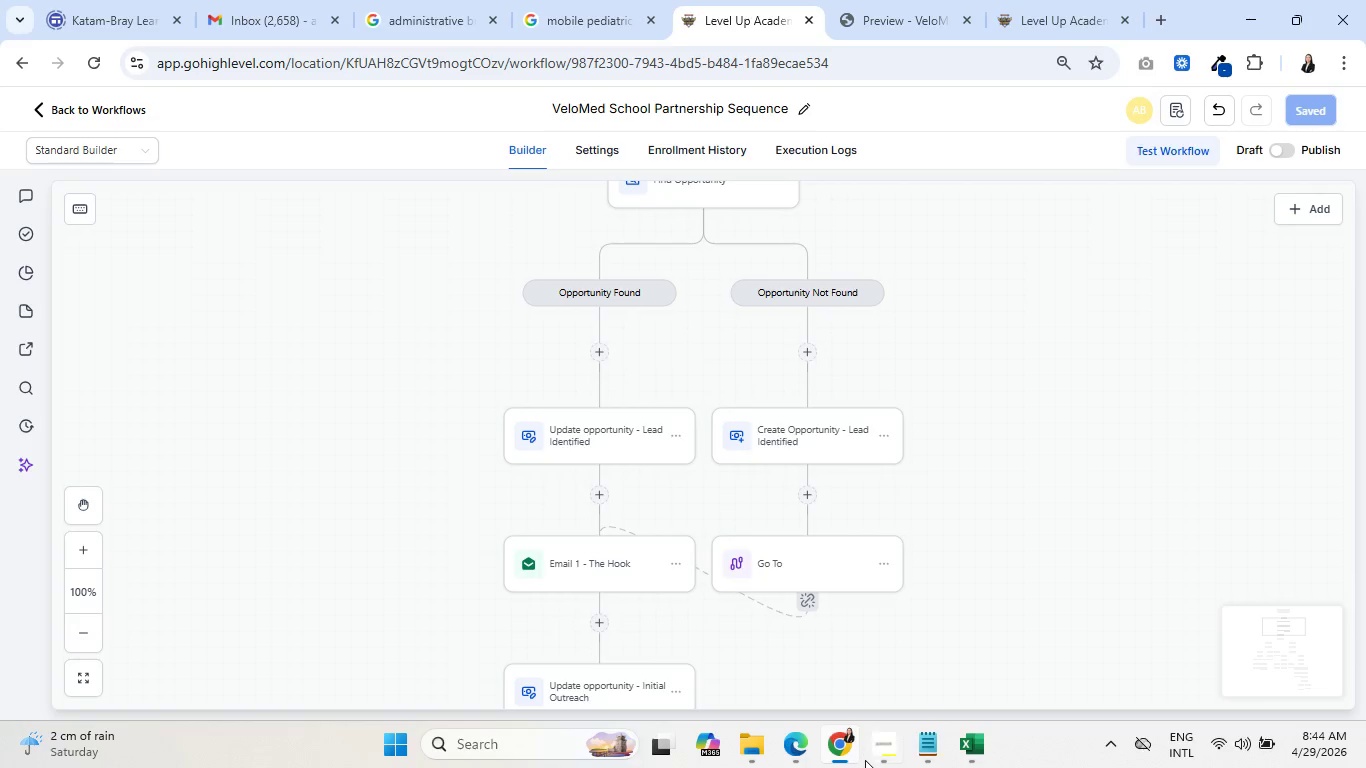 
left_click([882, 755])